 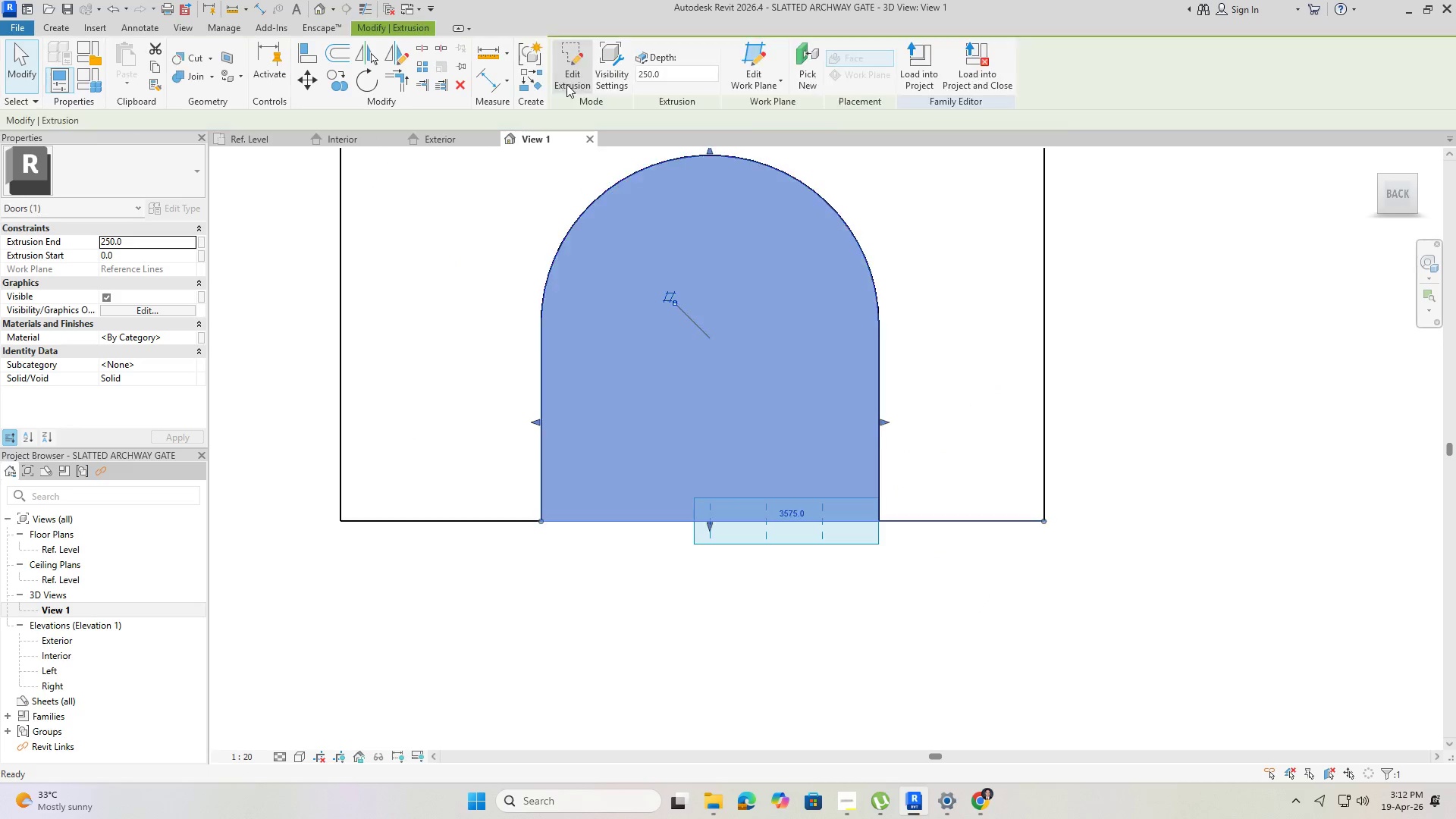 
left_click([535, 579])
 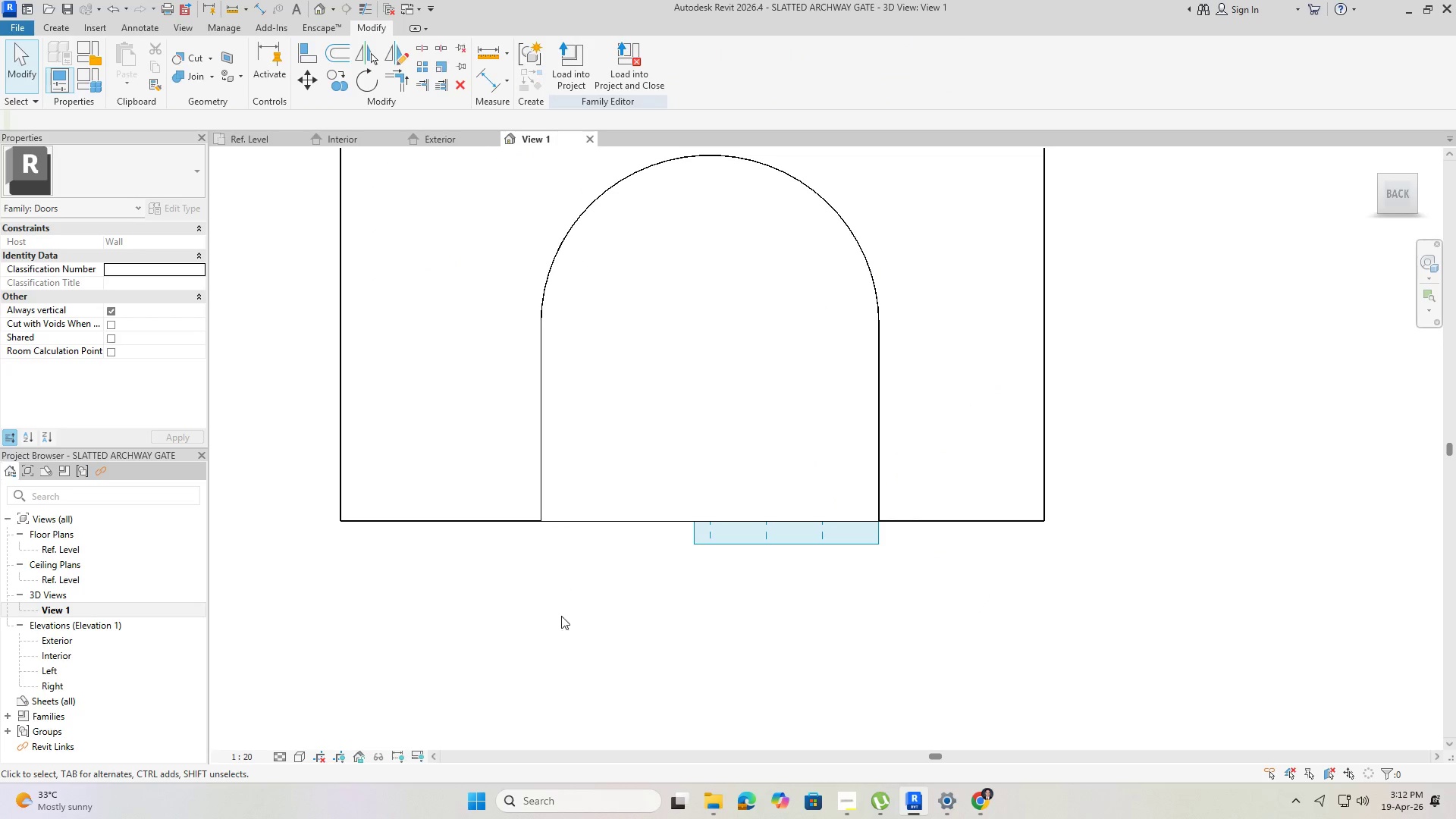 
hold_key(key=ShiftLeft, duration=0.89)
 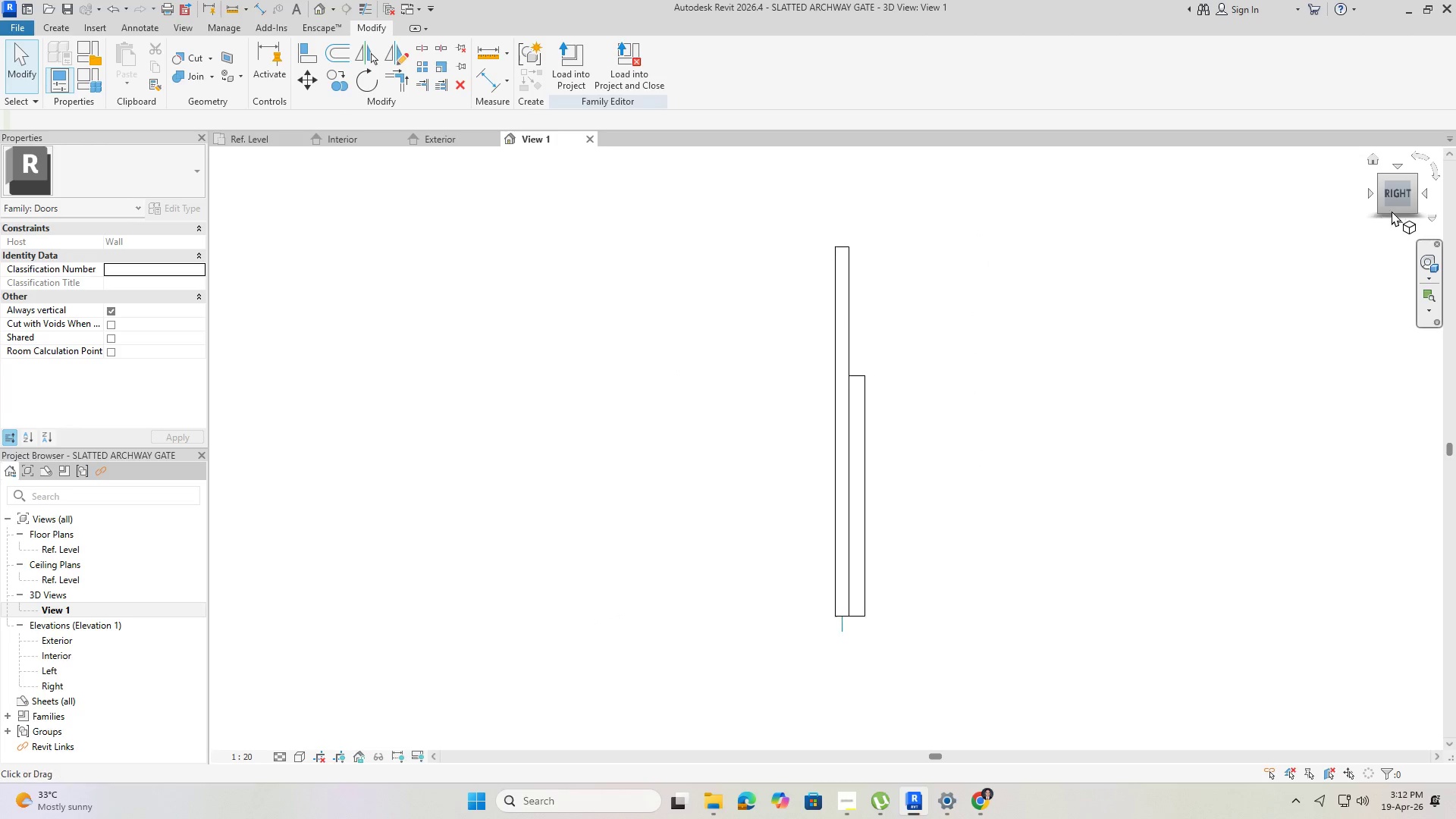 
left_click([1379, 180])
 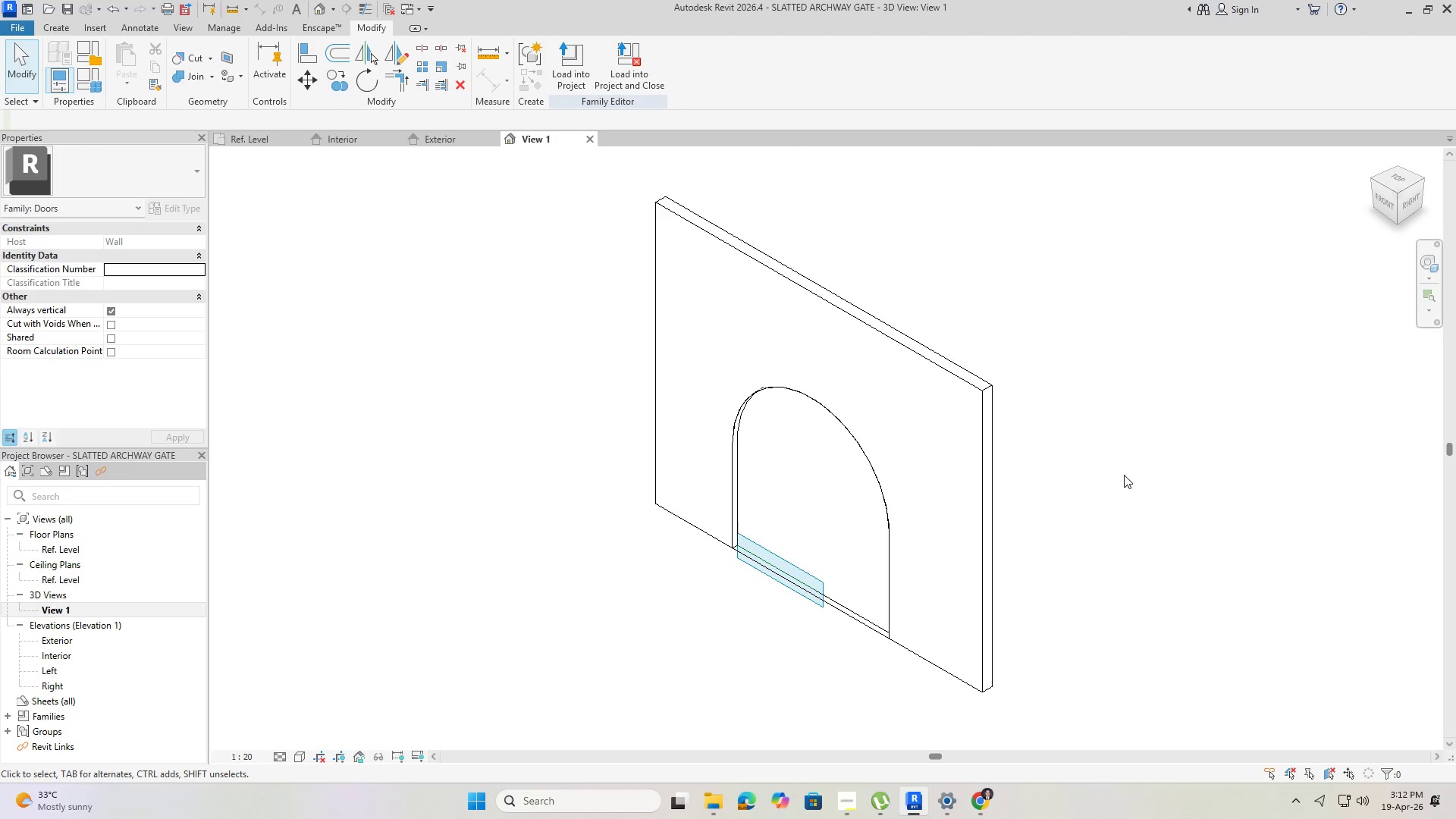 
hold_key(key=ShiftLeft, duration=1.5)
 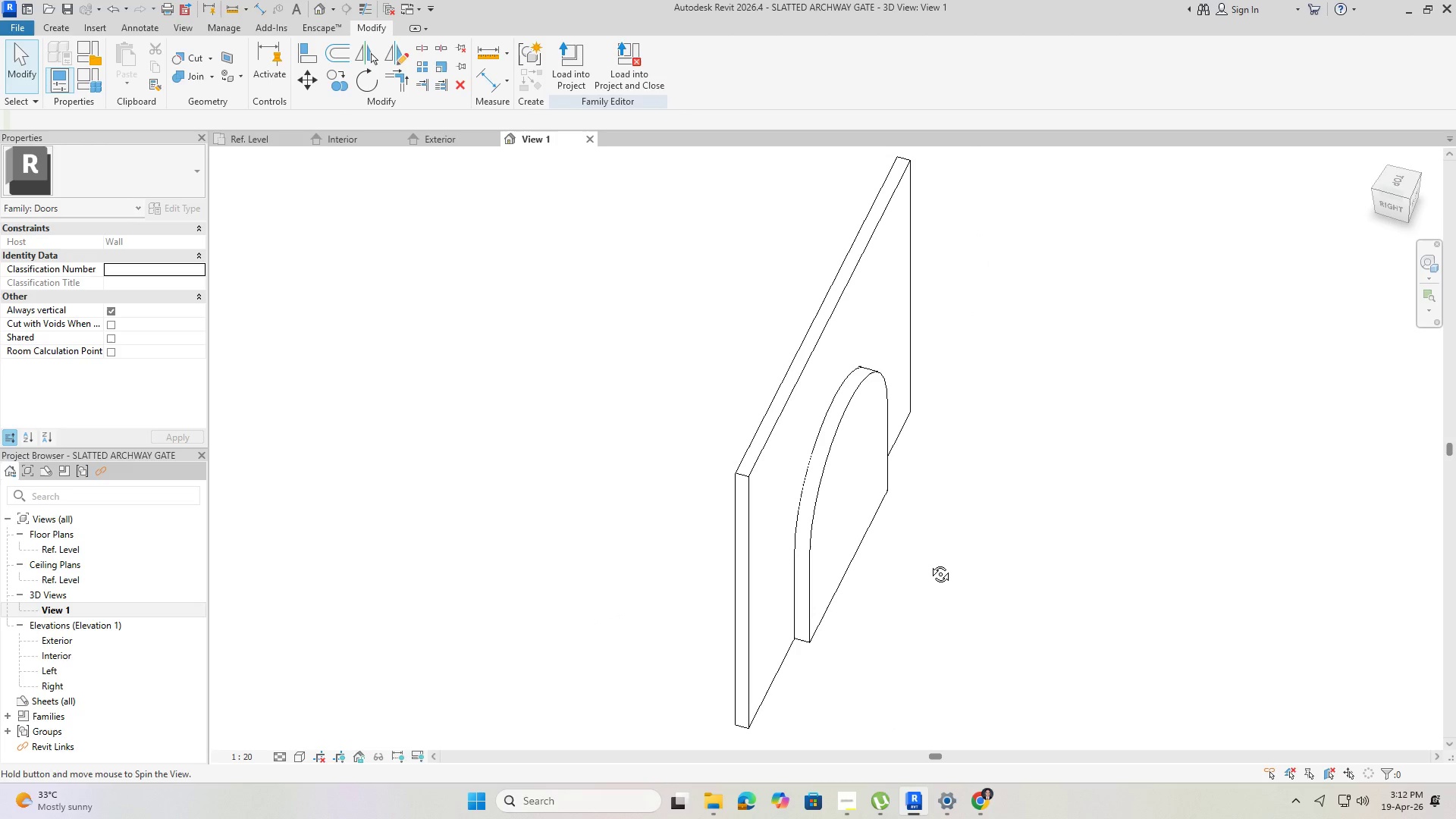 
hold_key(key=ShiftLeft, duration=1.53)
 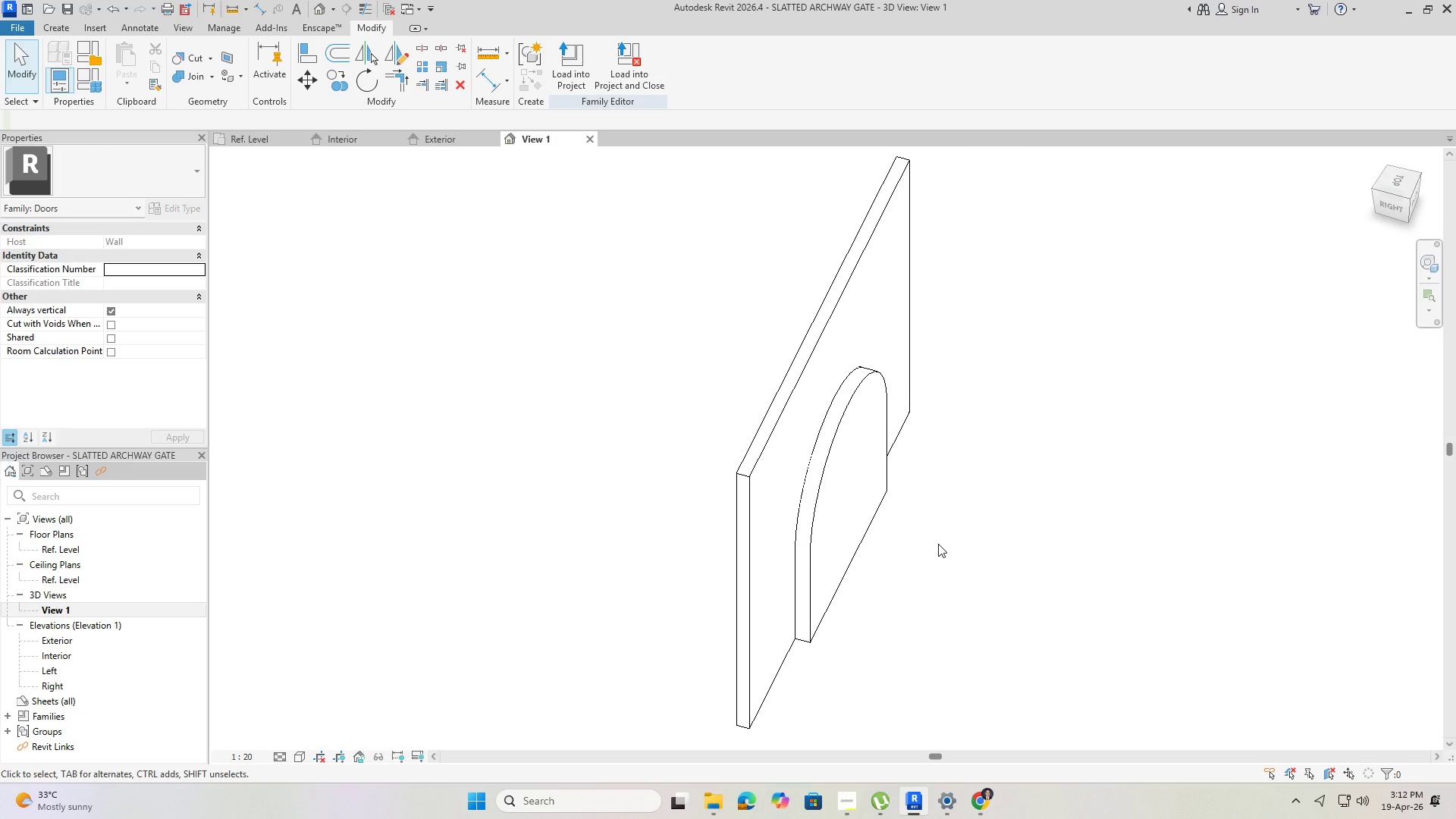 
key(Shift+ShiftLeft)
 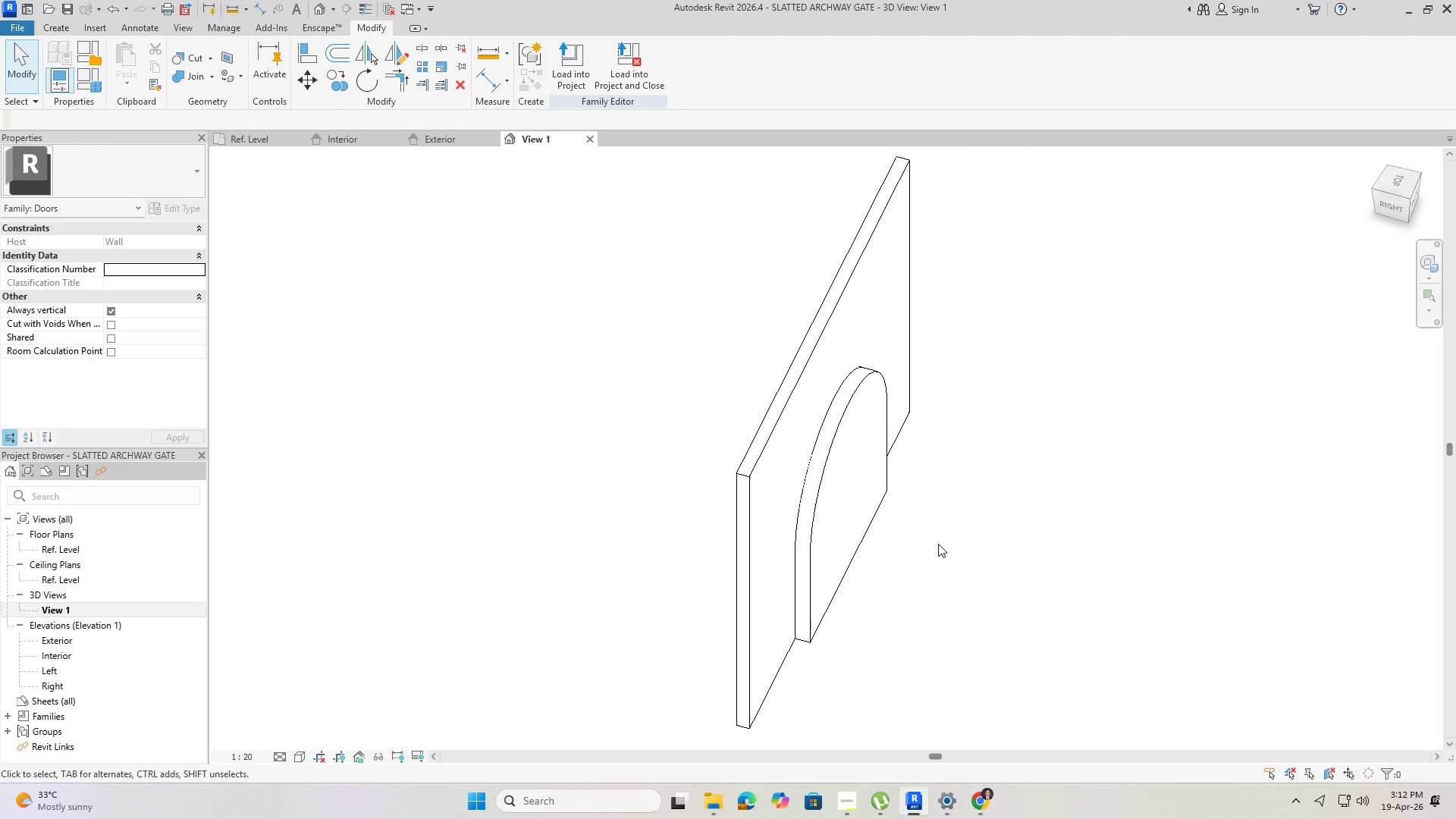 
key(Shift+ShiftLeft)
 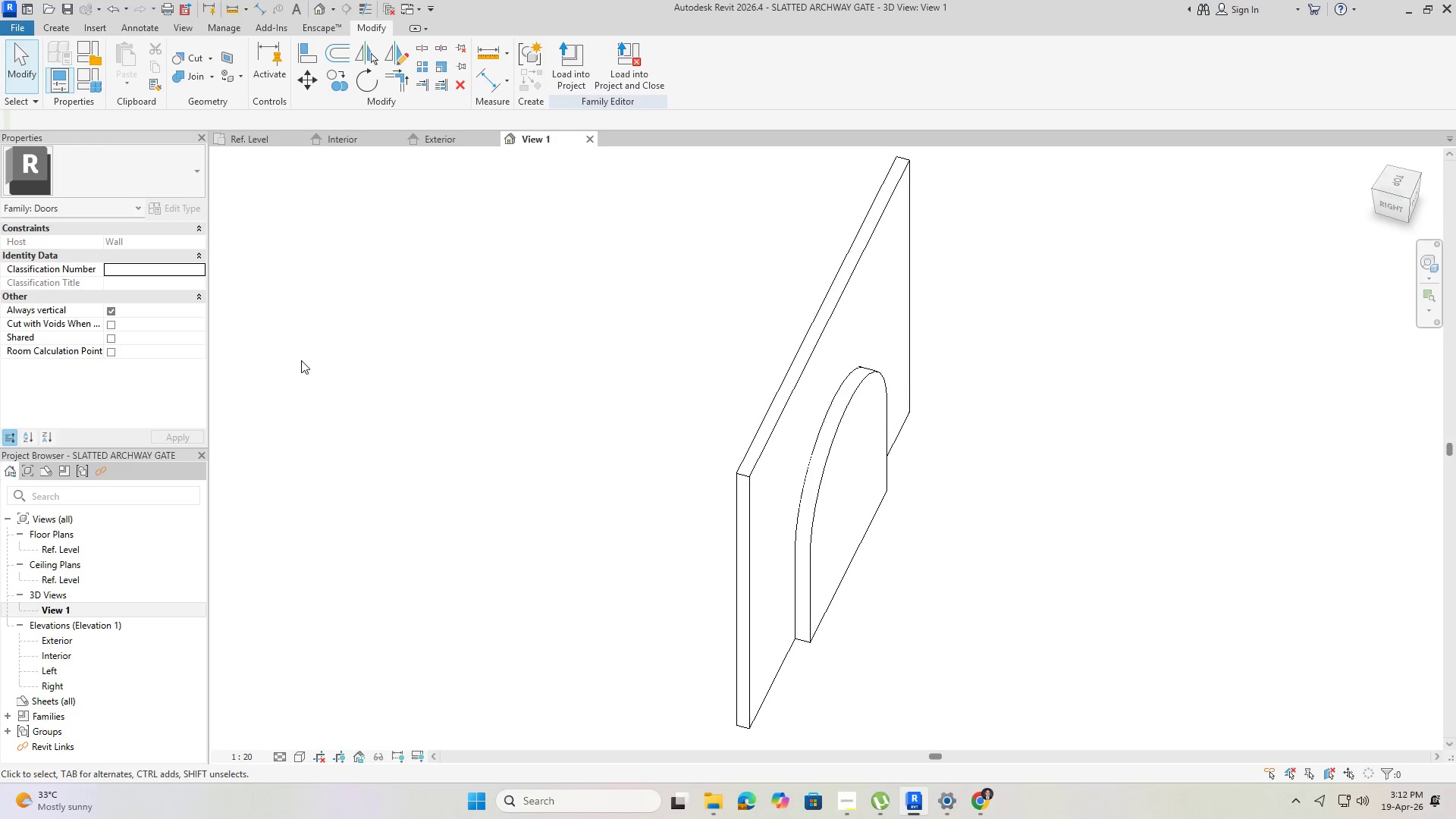 
left_click([846, 407])
 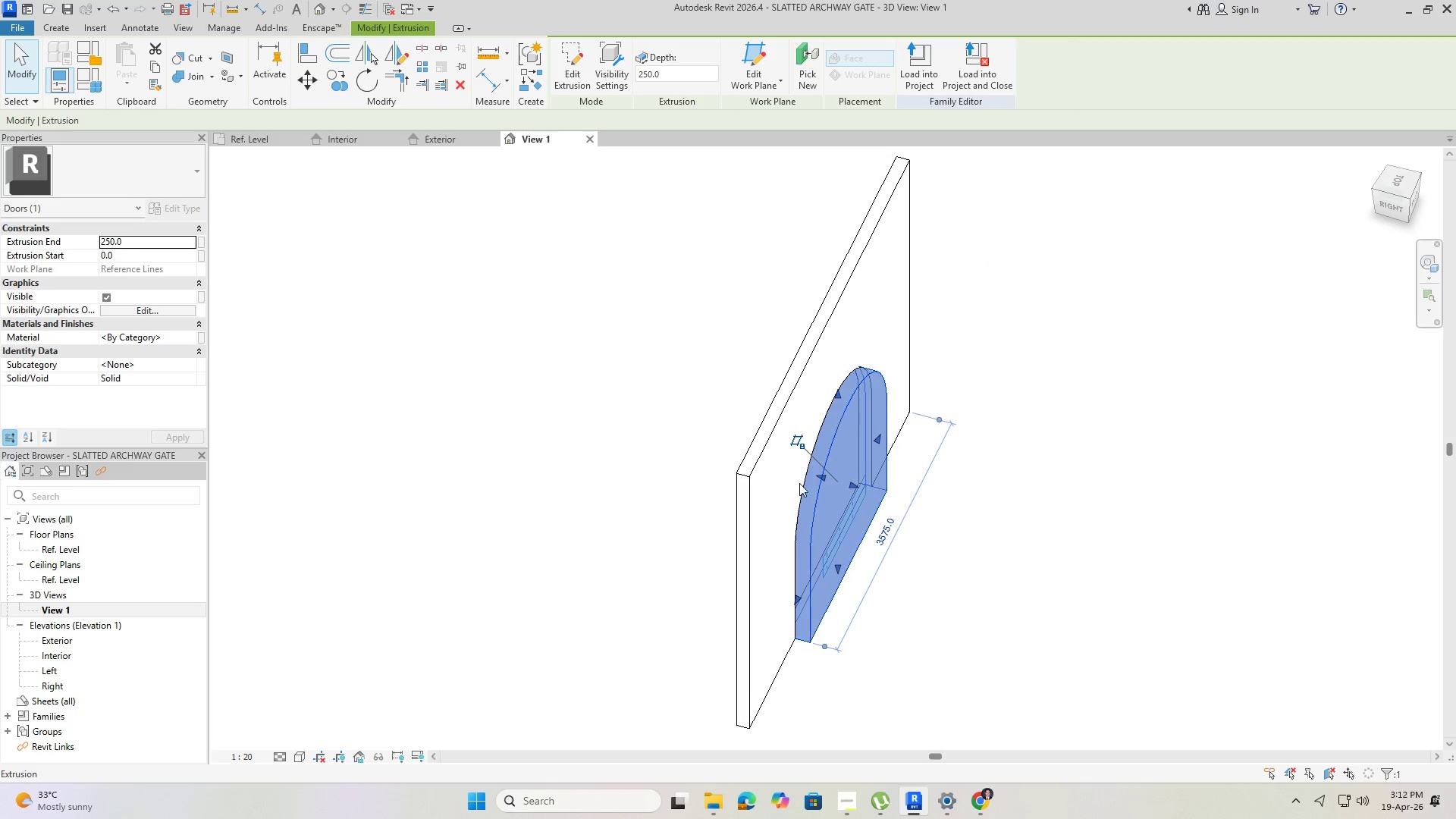 
hold_key(key=ShiftLeft, duration=1.5)
 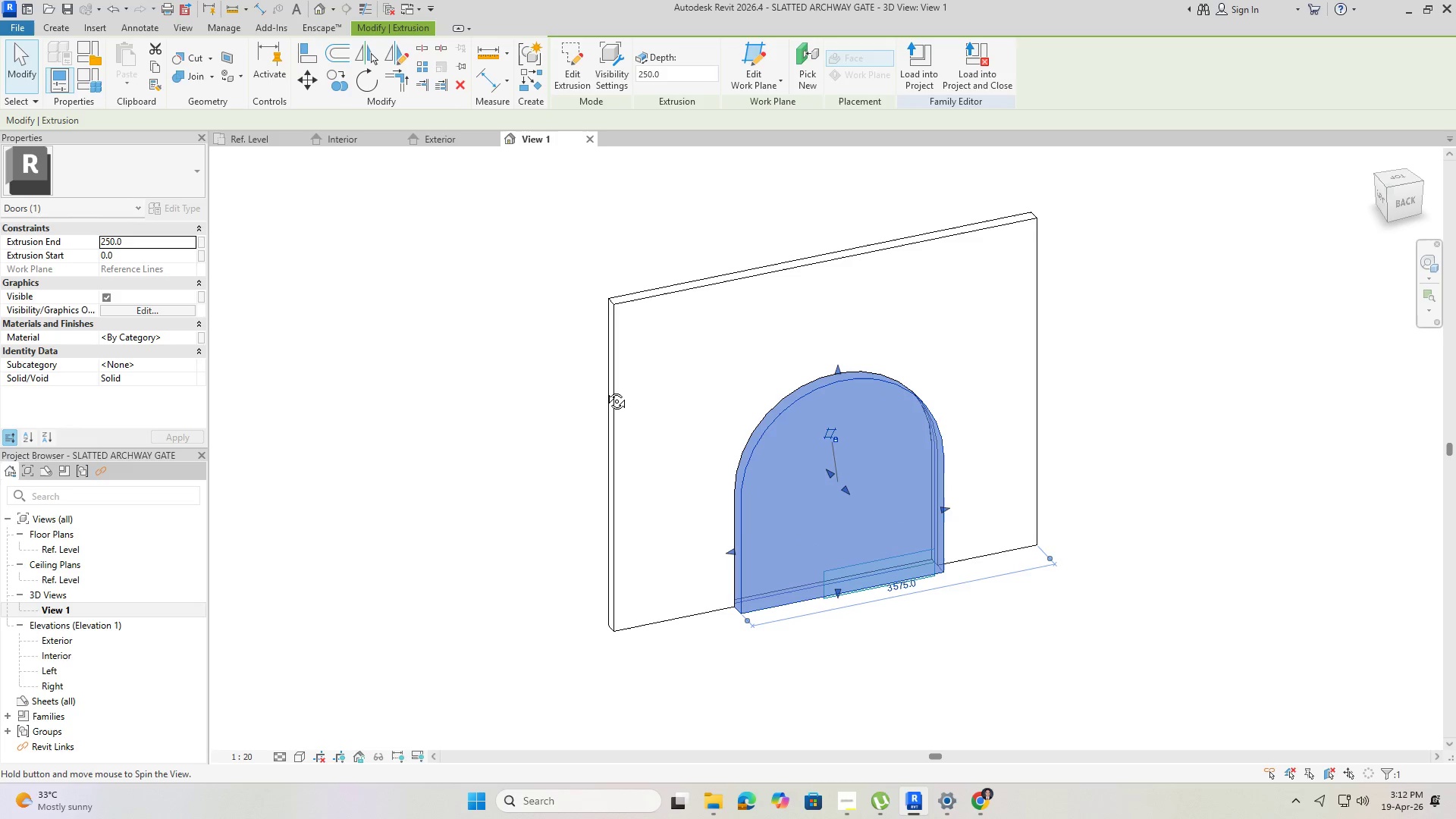 
hold_key(key=ShiftLeft, duration=0.81)
 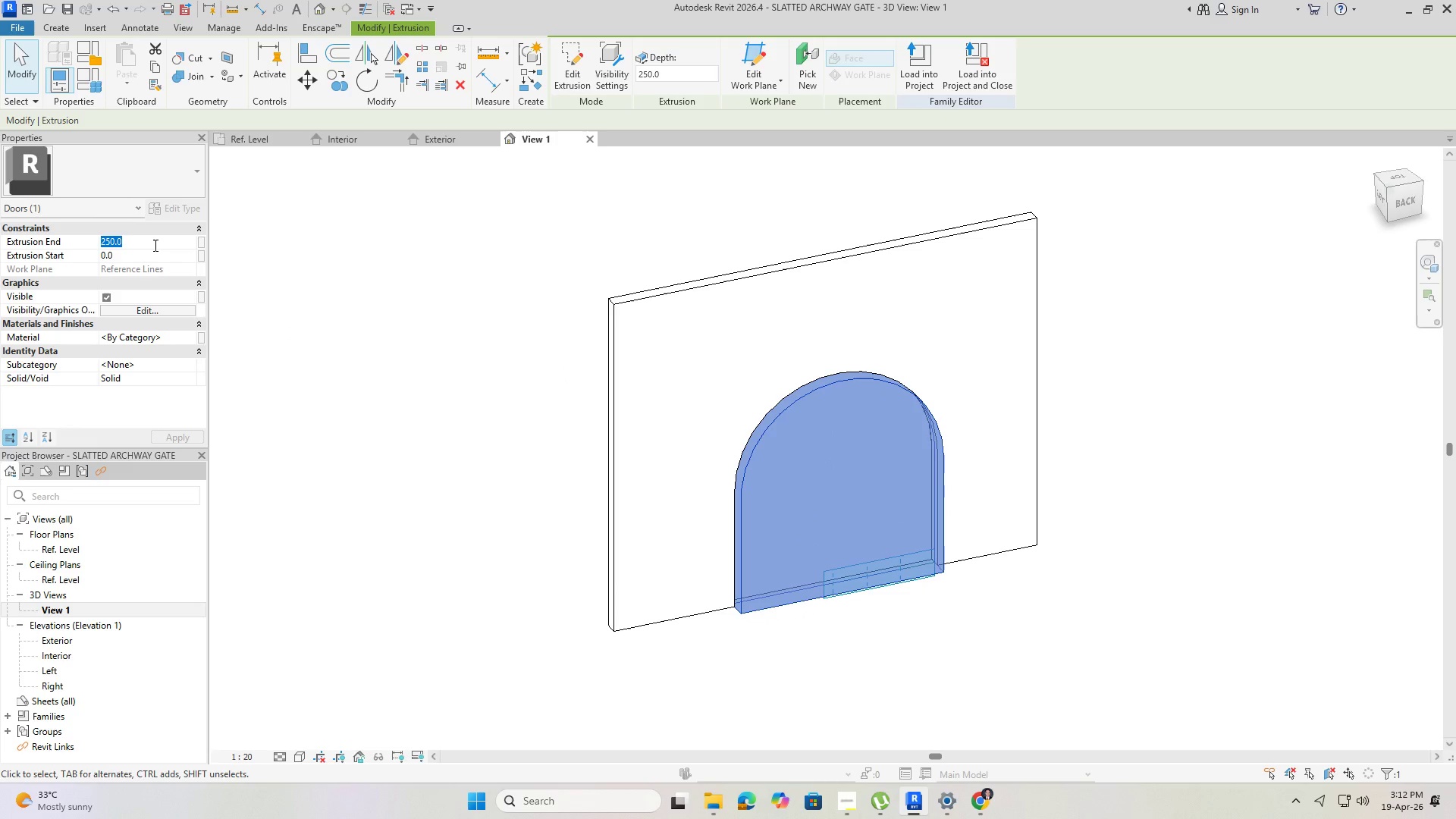 
wait(5.49)
 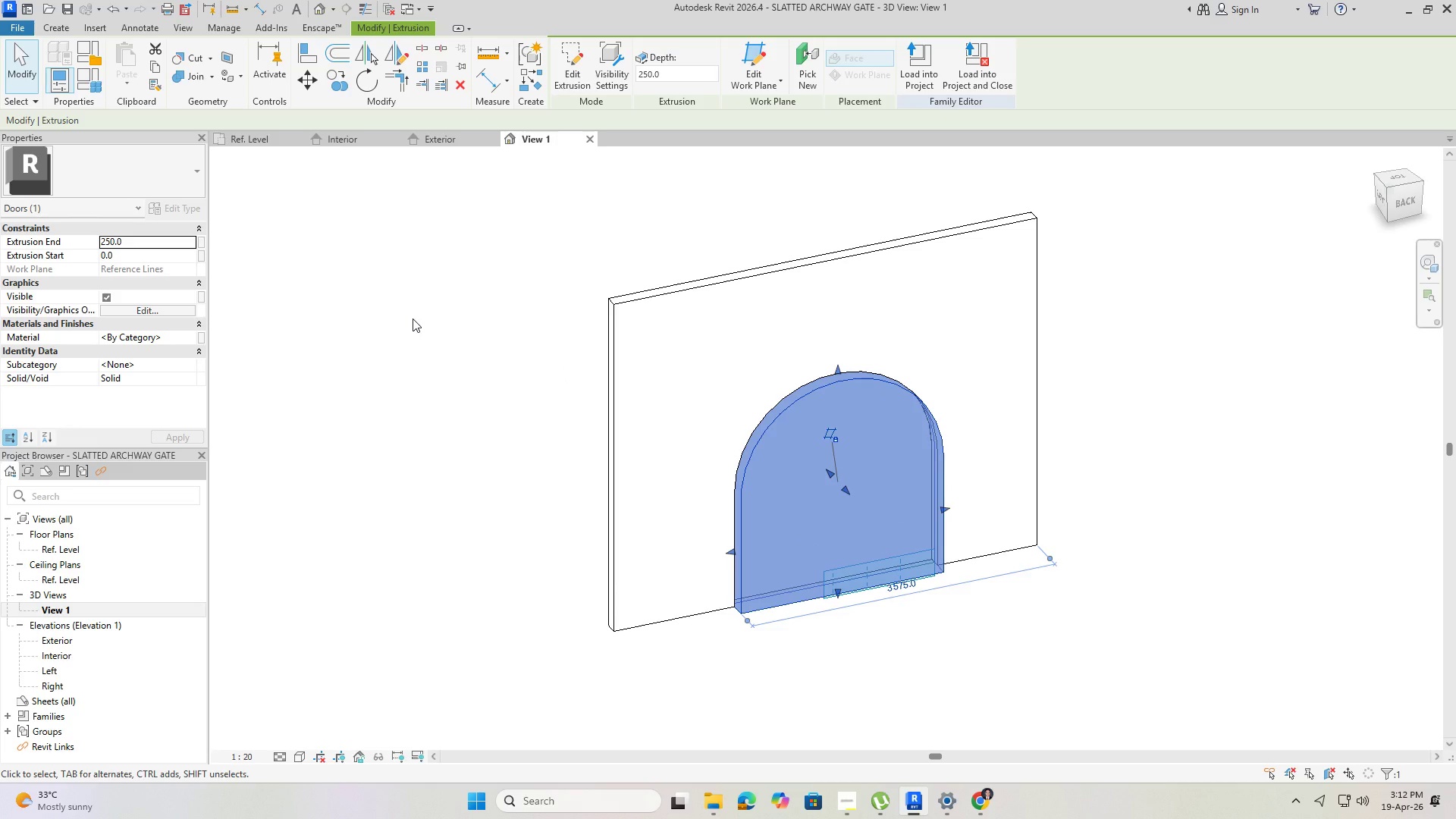 
key(Numpad3)
 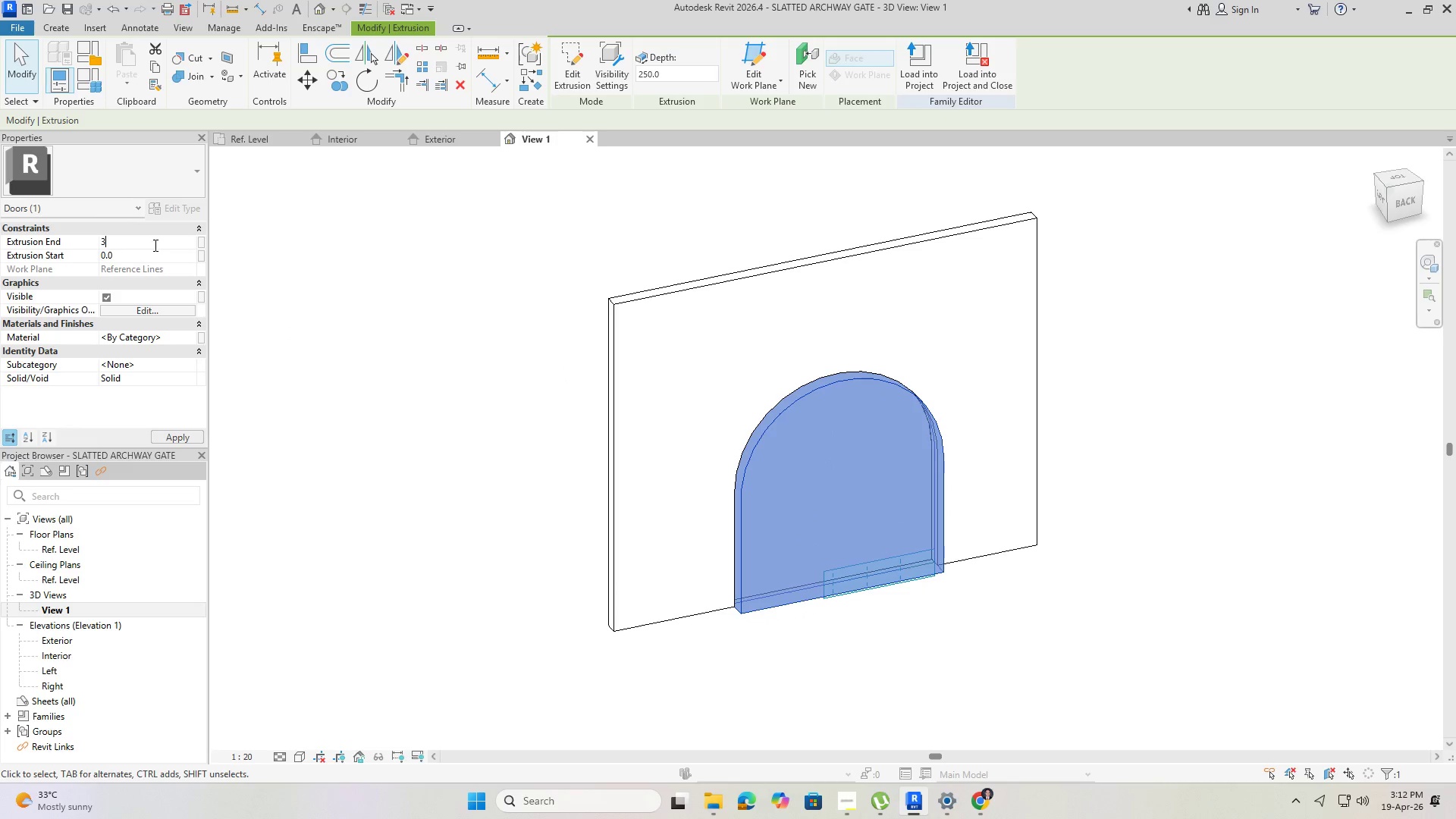 
key(Numpad0)
 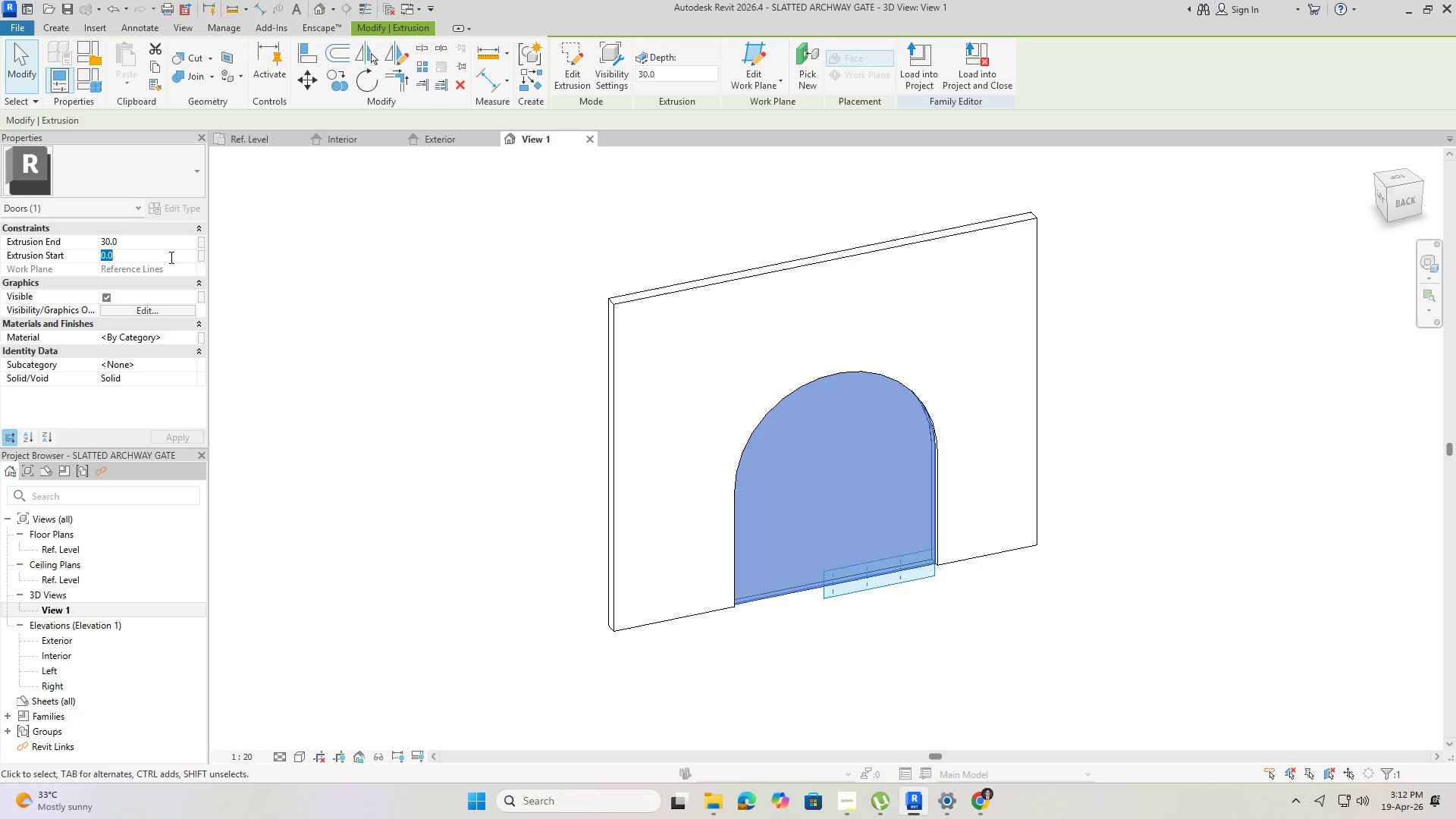 
left_click([522, 381])
 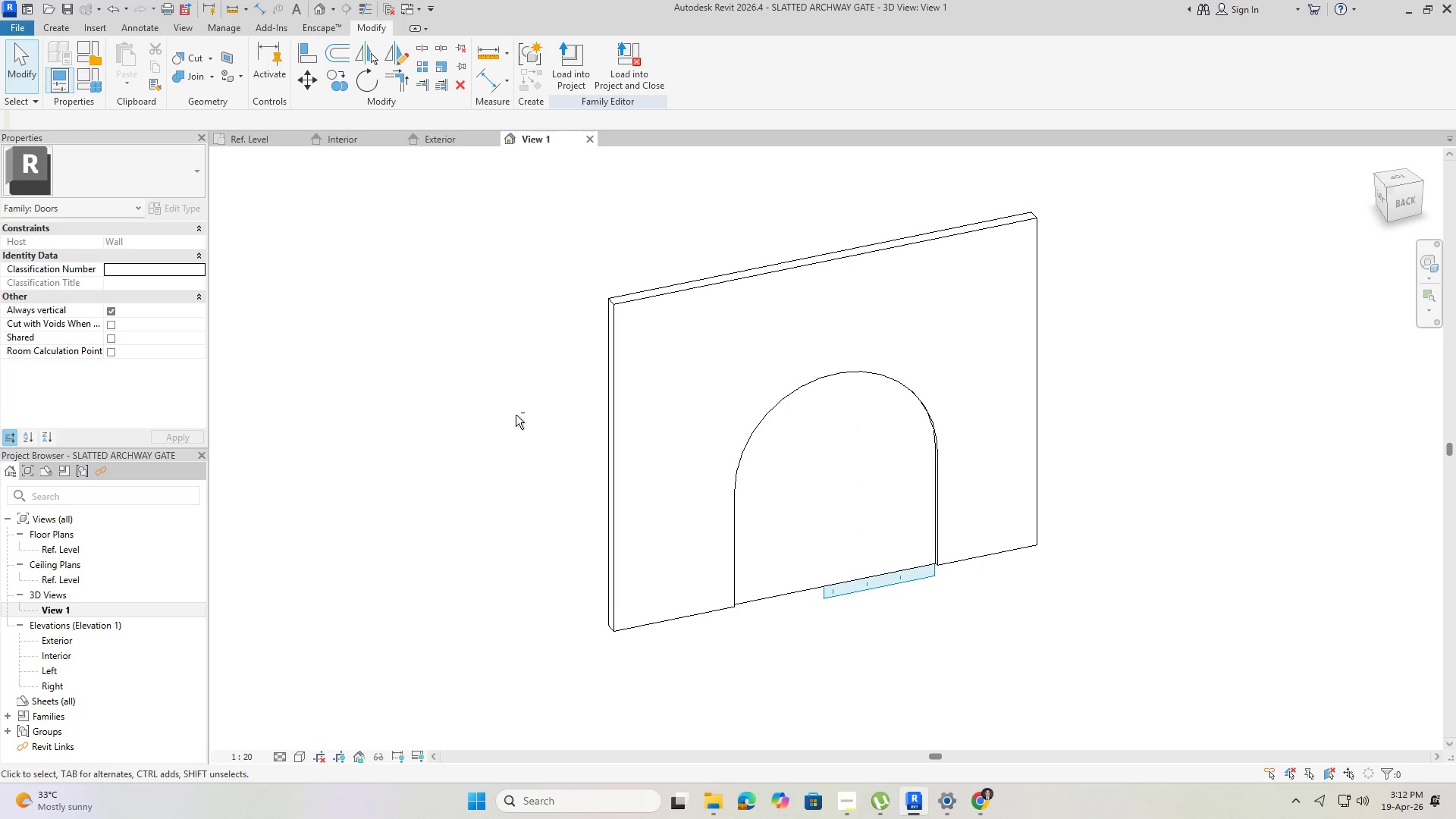 
hold_key(key=ShiftLeft, duration=1.51)
 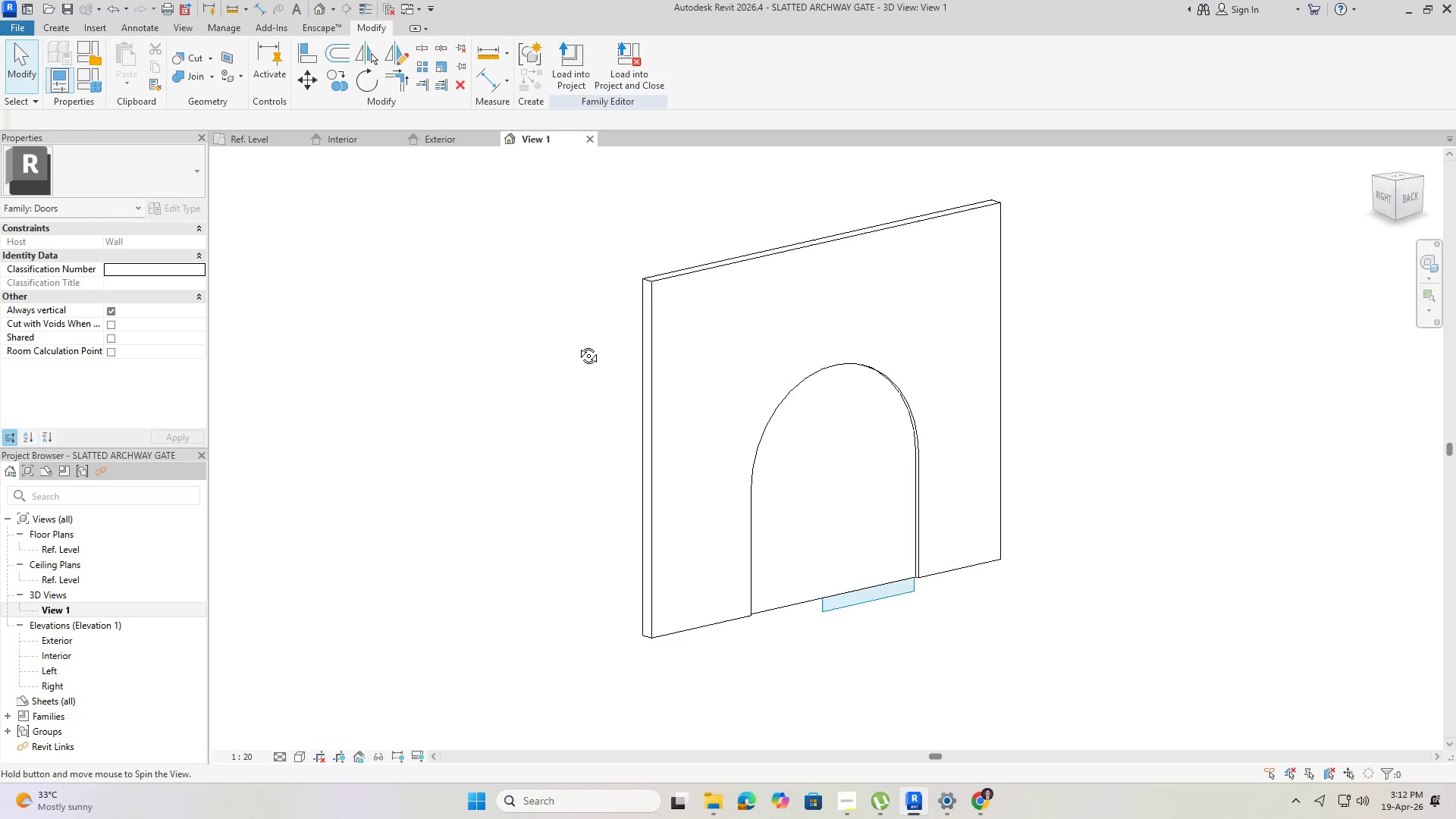 
hold_key(key=ShiftLeft, duration=1.5)
 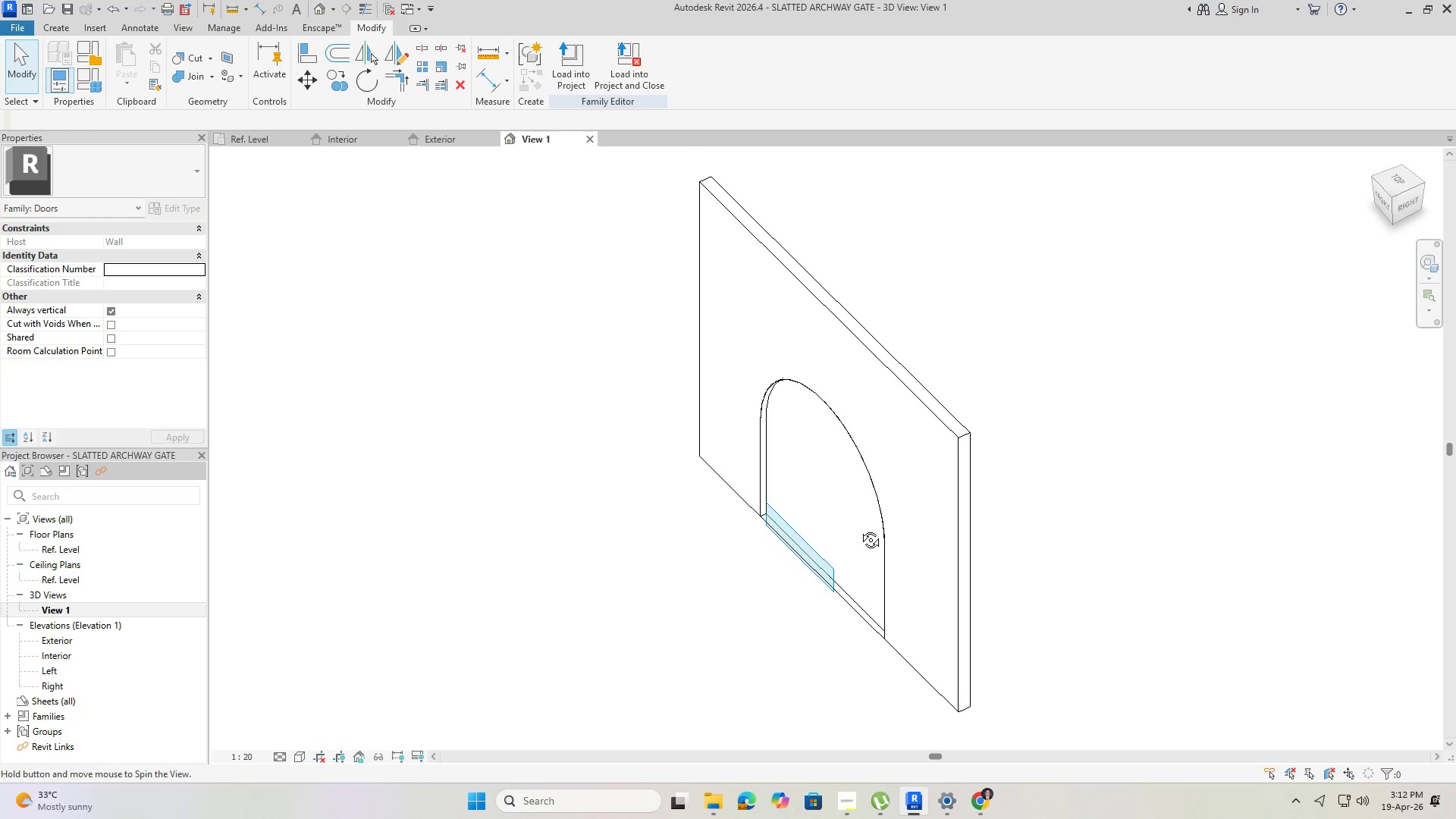 
hold_key(key=ShiftLeft, duration=1.44)
 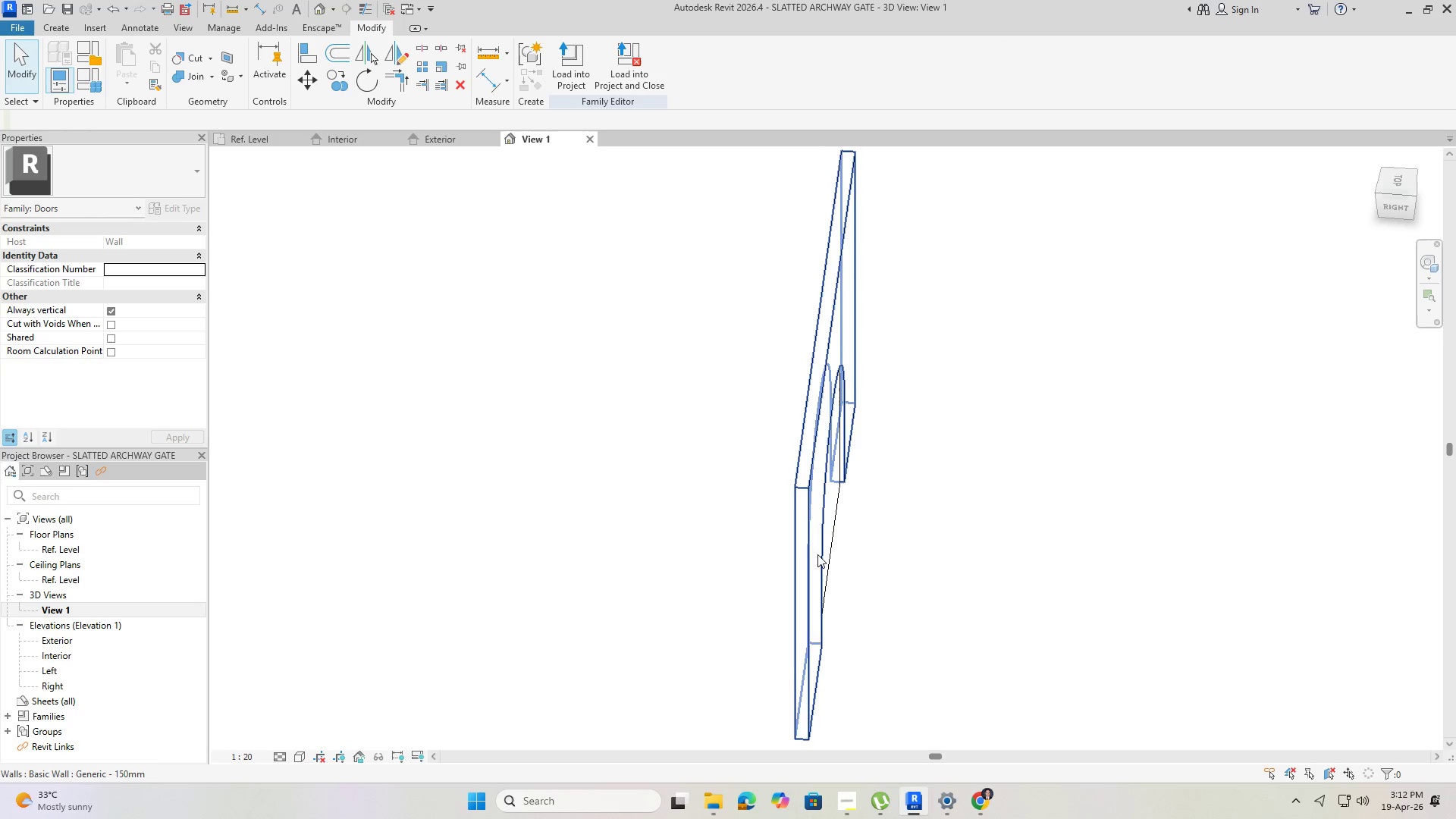 
hold_key(key=ShiftLeft, duration=0.77)
 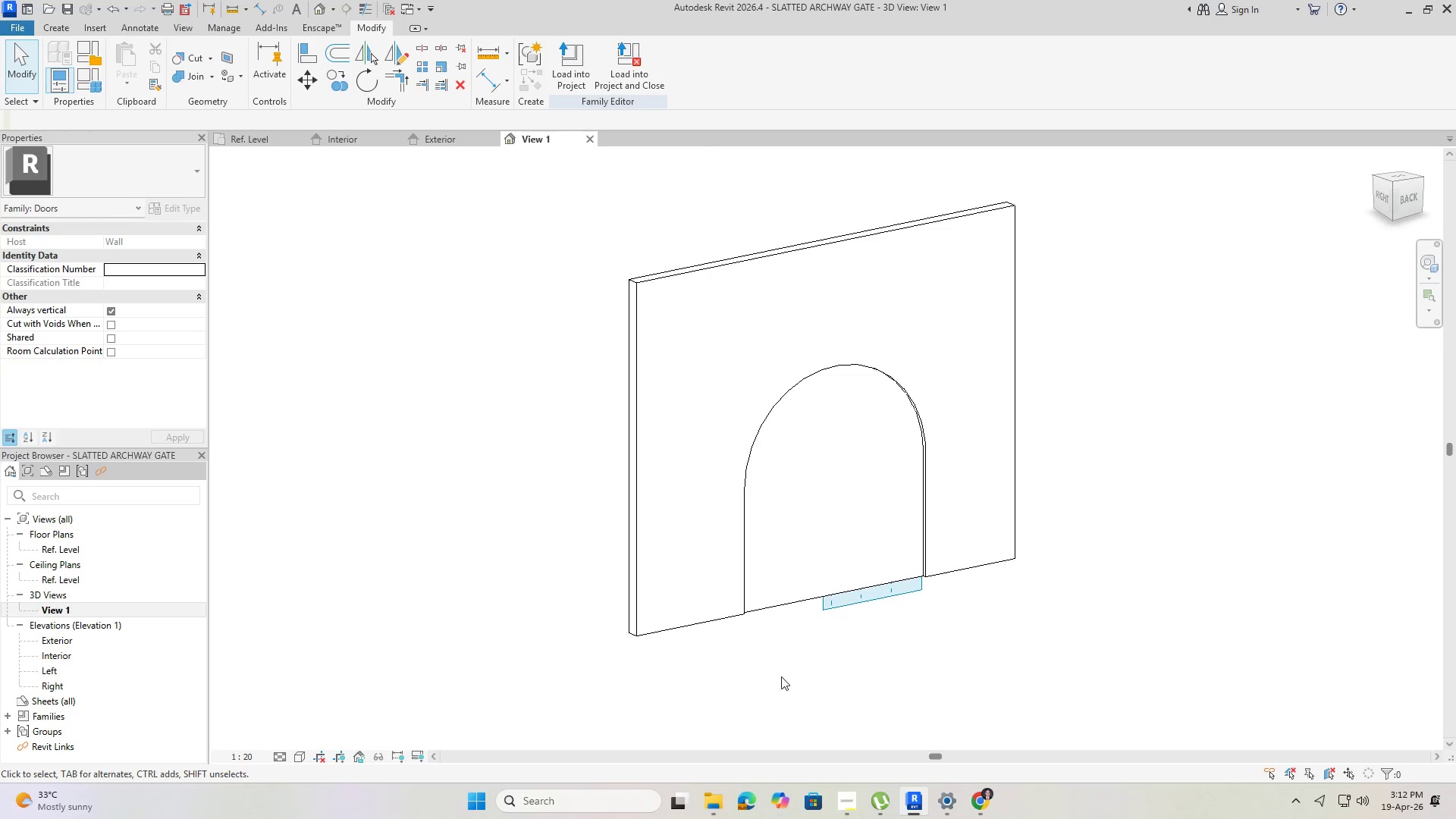 
key(Shift+ShiftLeft)
 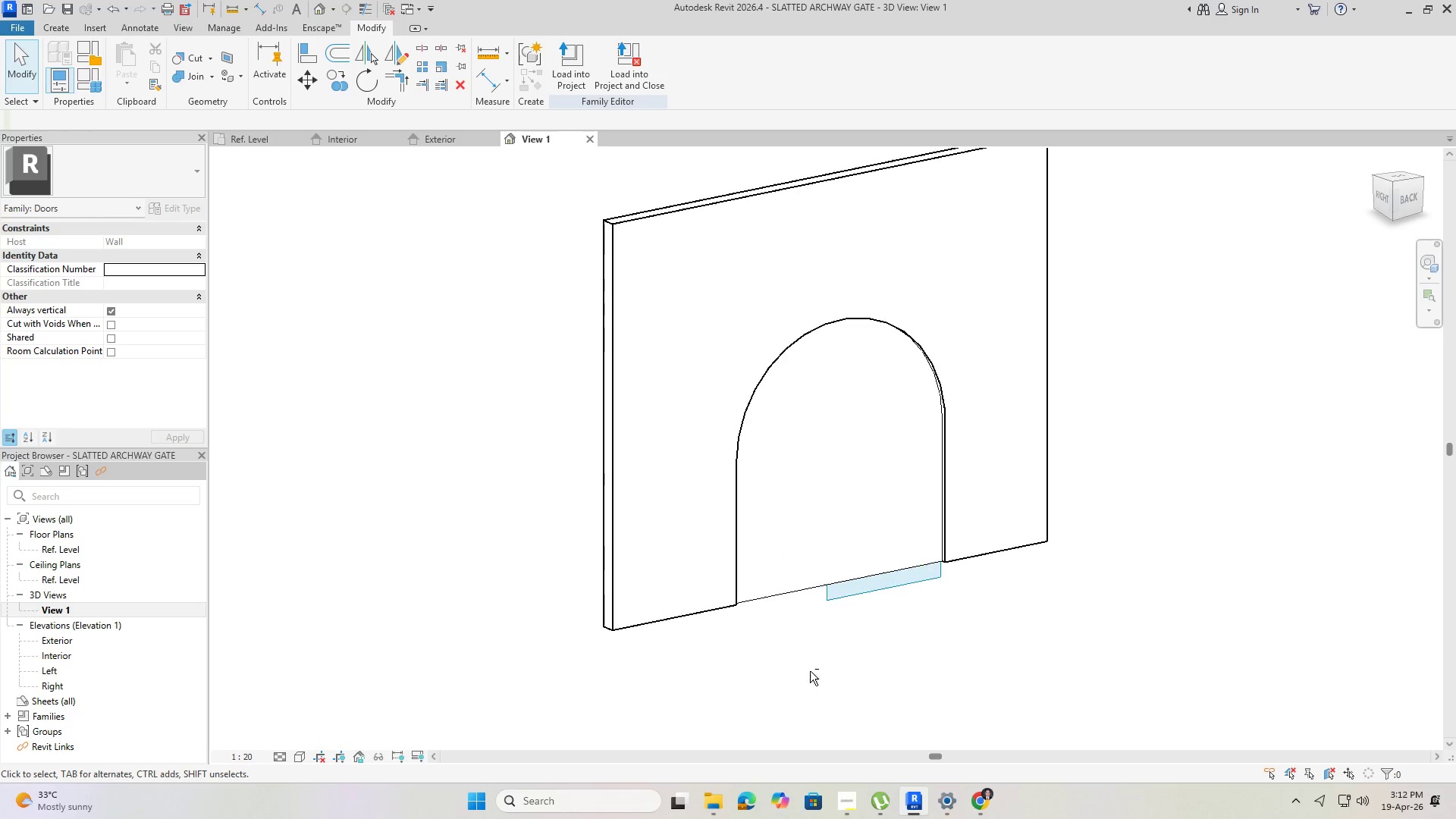 
hold_key(key=ShiftLeft, duration=1.0)
 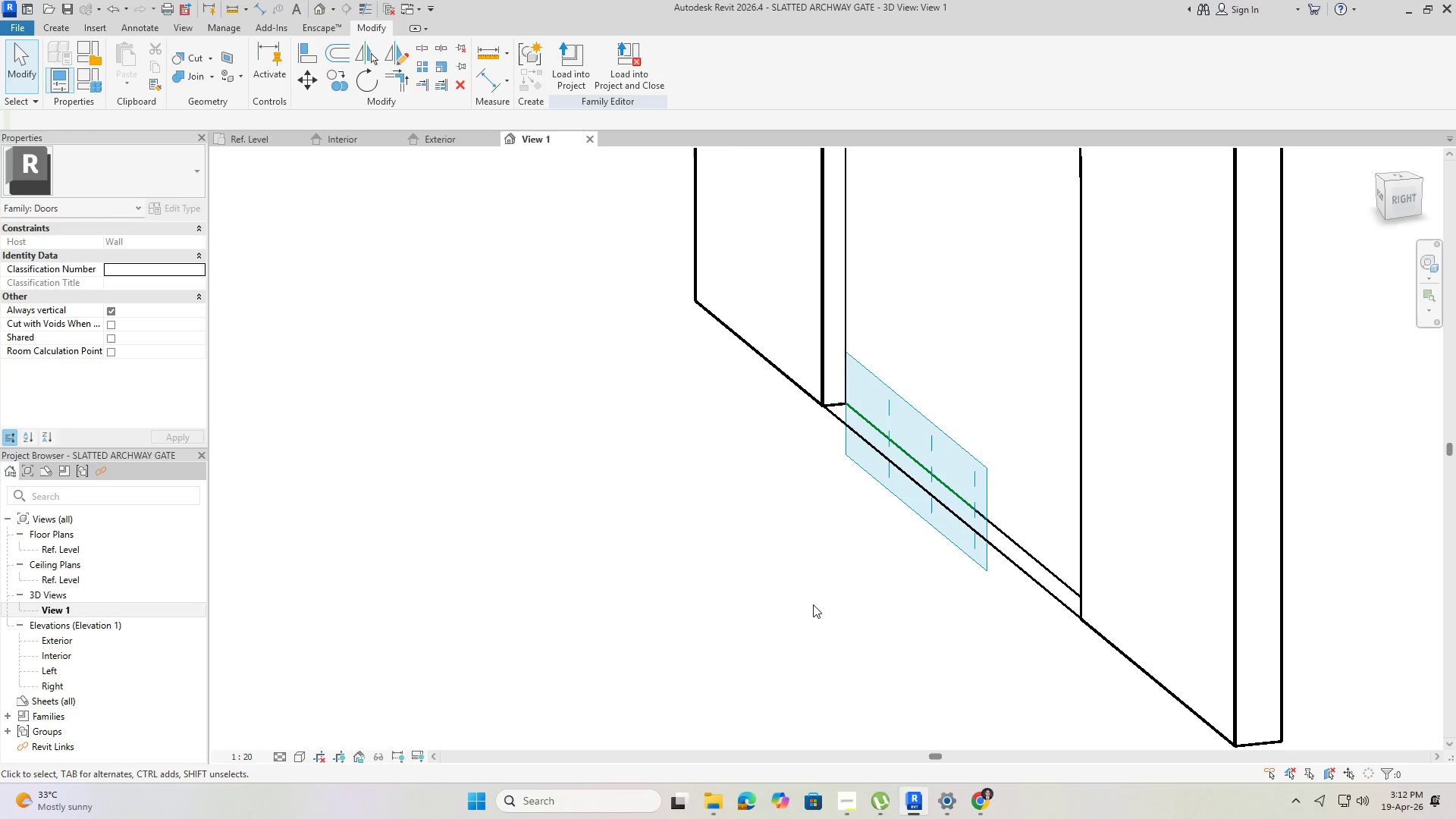 
scroll: coordinate [646, 576], scroll_direction: up, amount: 9.0
 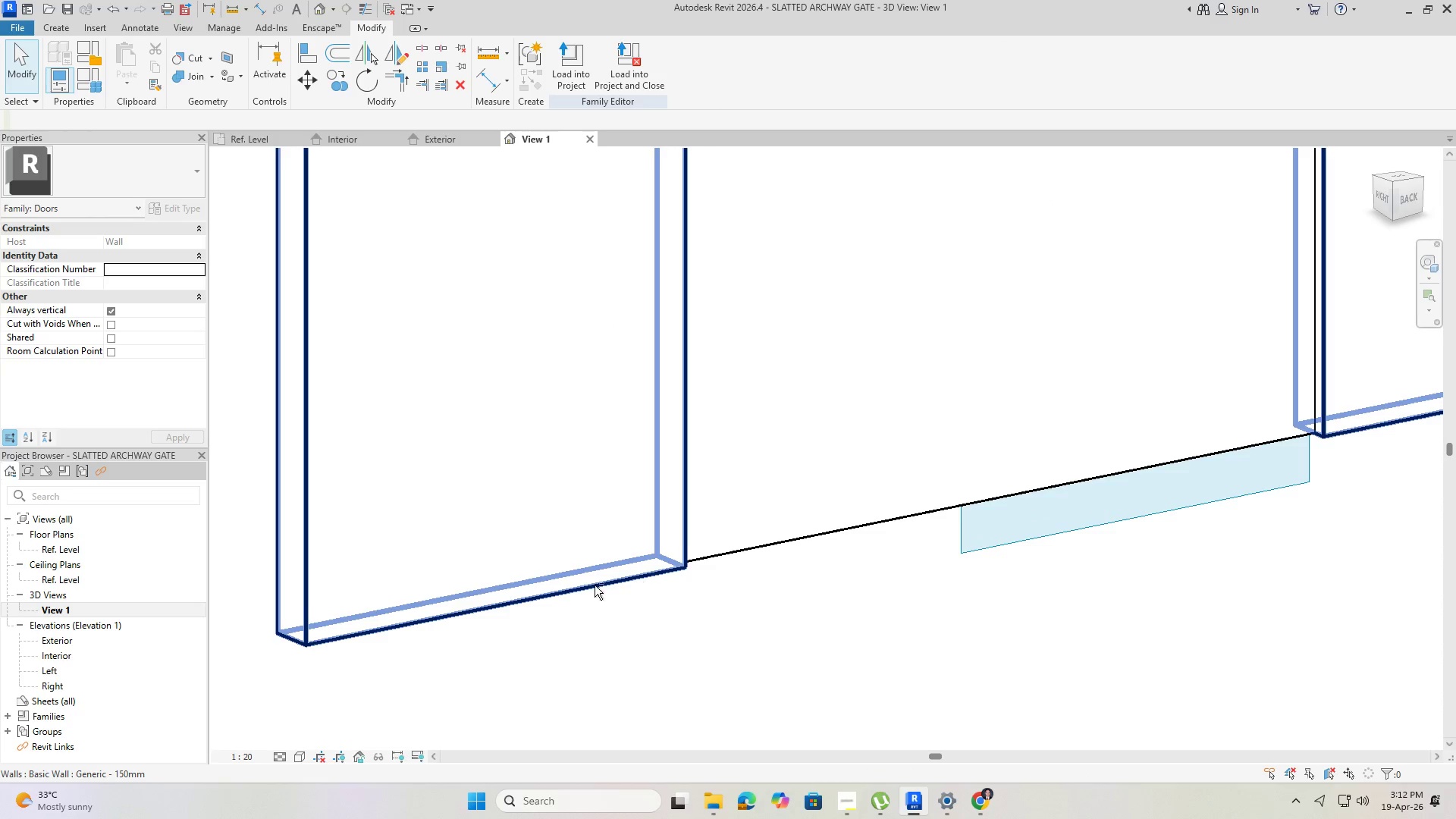 
hold_key(key=ShiftLeft, duration=1.27)
hold_key(key=ShiftLeft, duration=0.59)
scroll: coordinate [788, 556], scroll_direction: down, amount: 10.0
 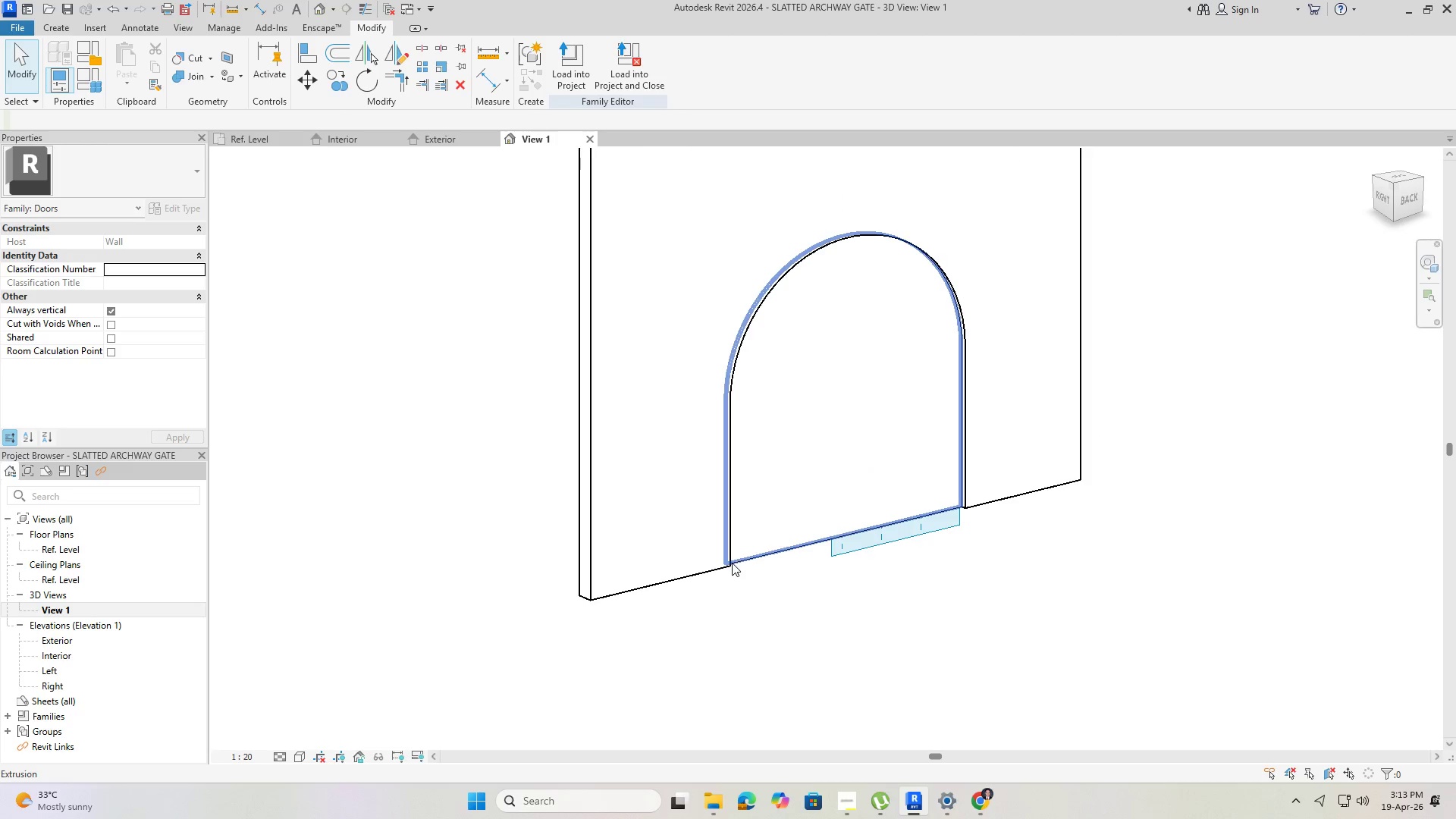 
wait(5.09)
 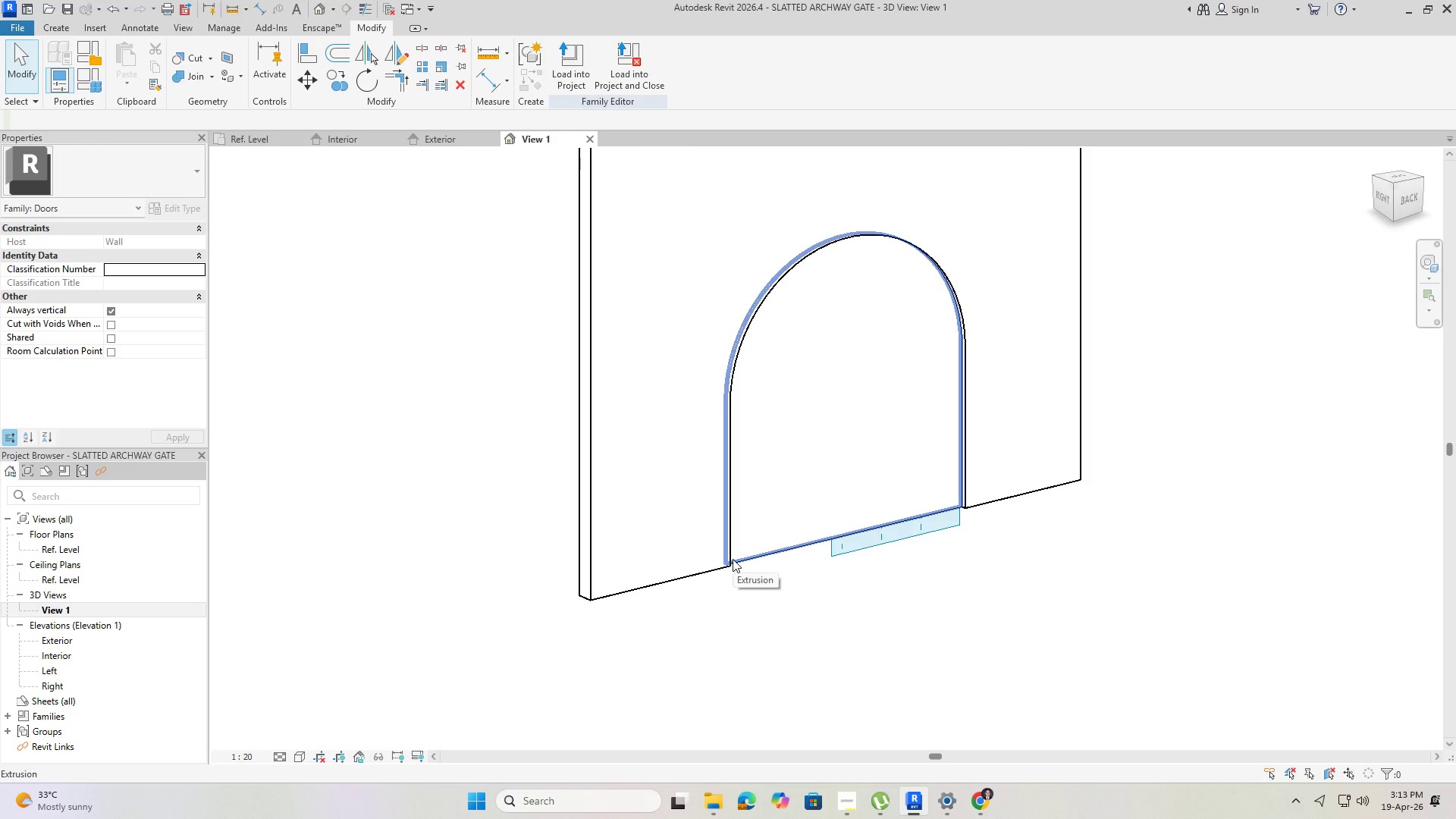 
left_click([840, 814])